 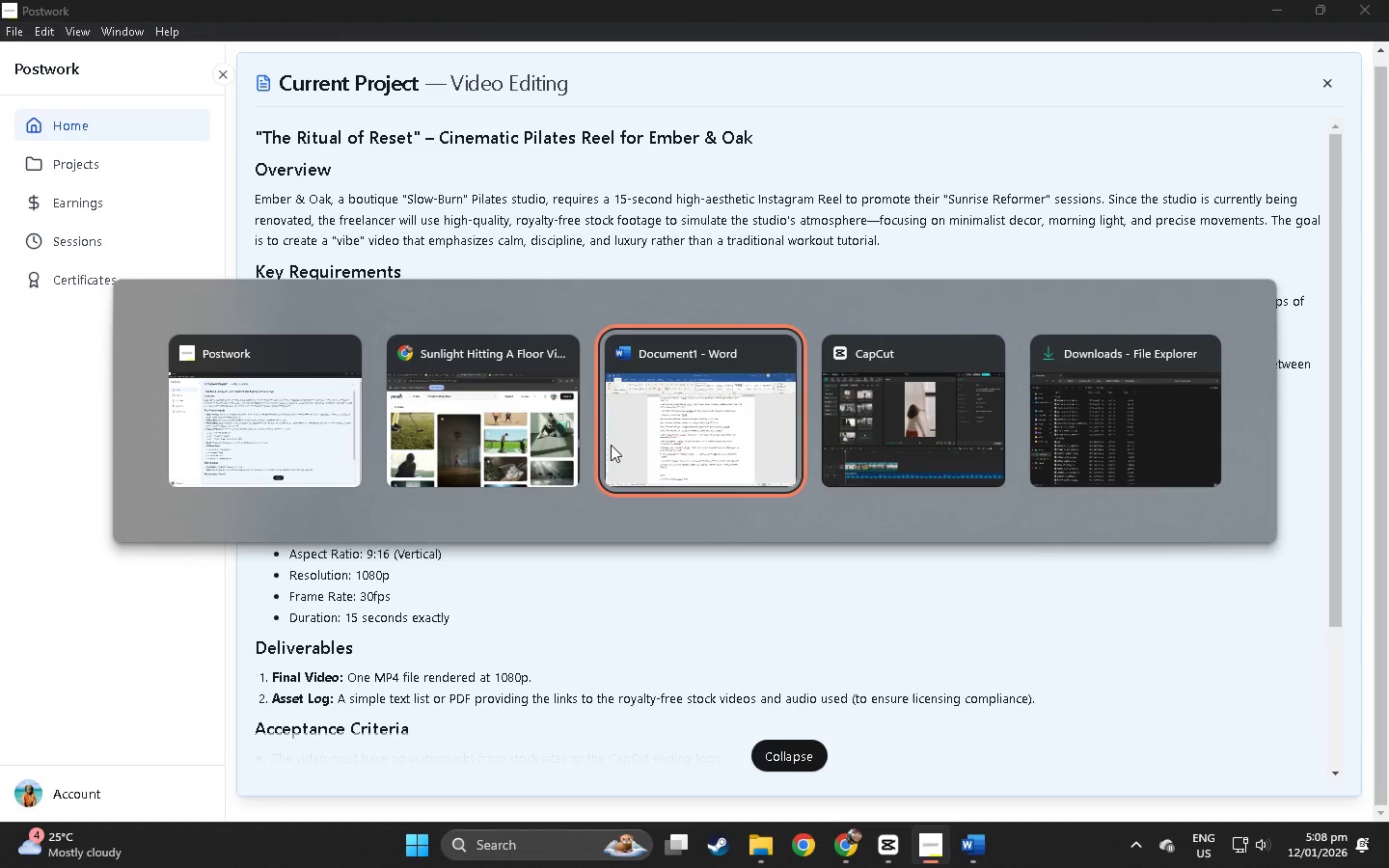 
key(Alt+Tab)
 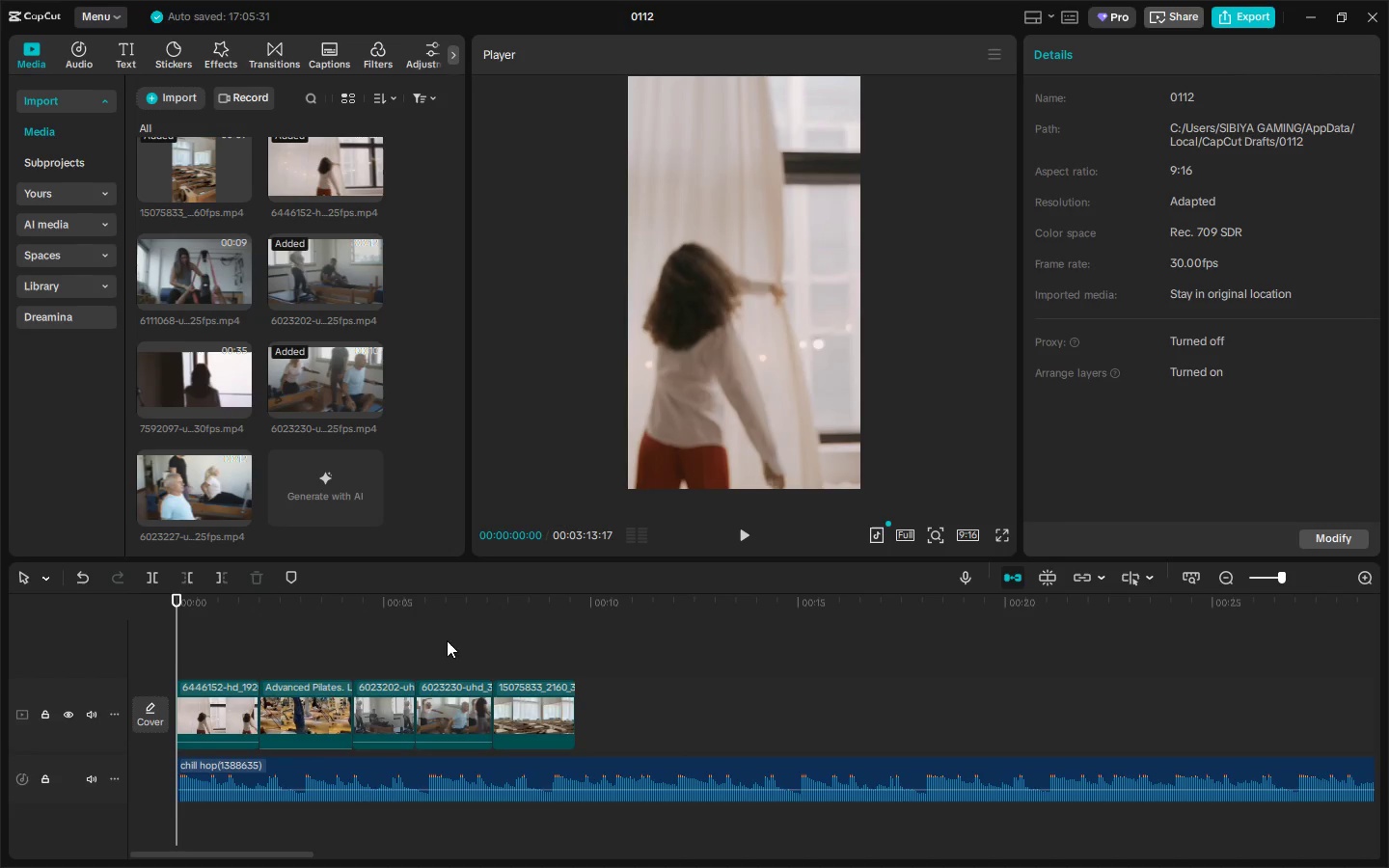 
key(Space)
 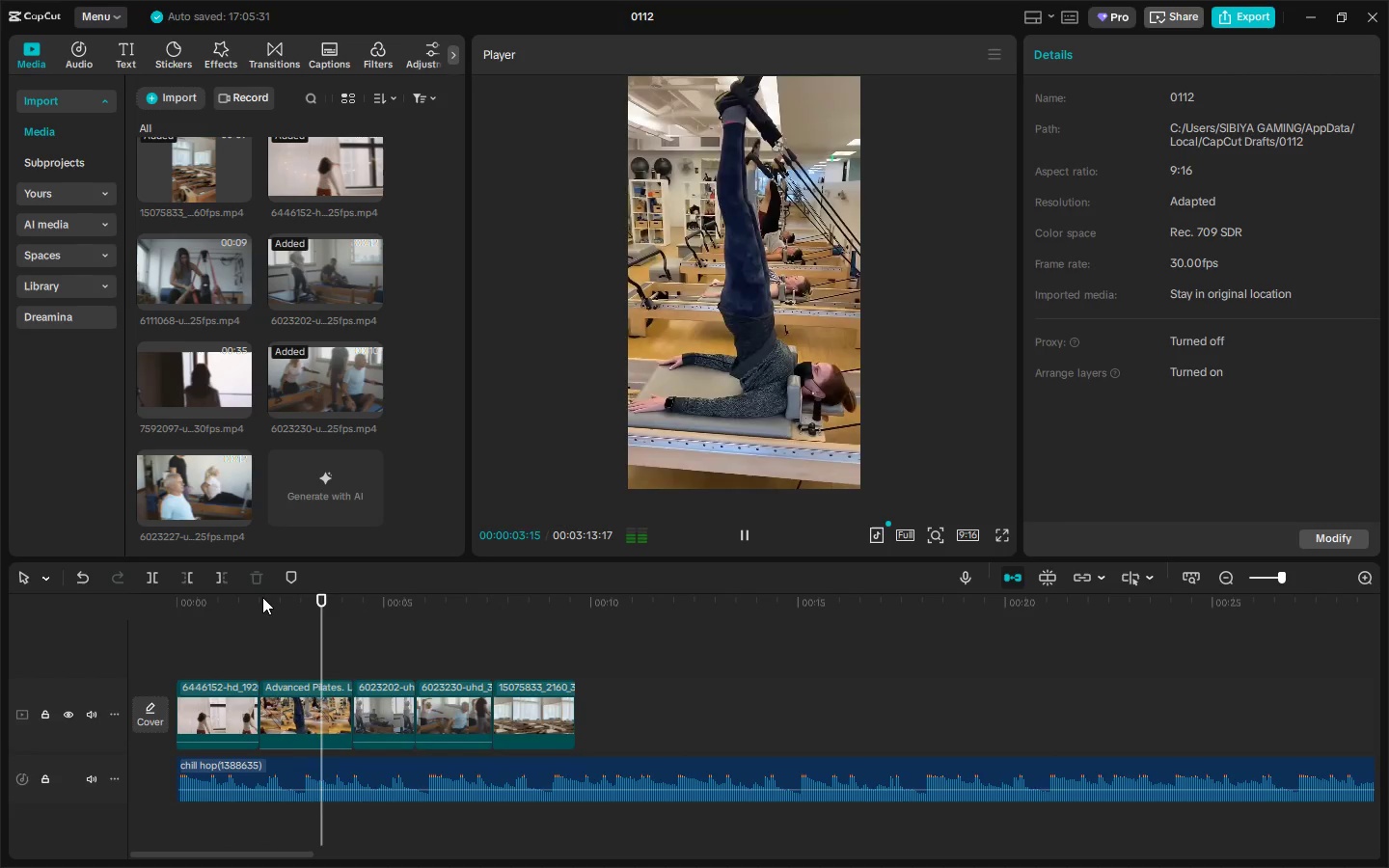 
wait(8.56)
 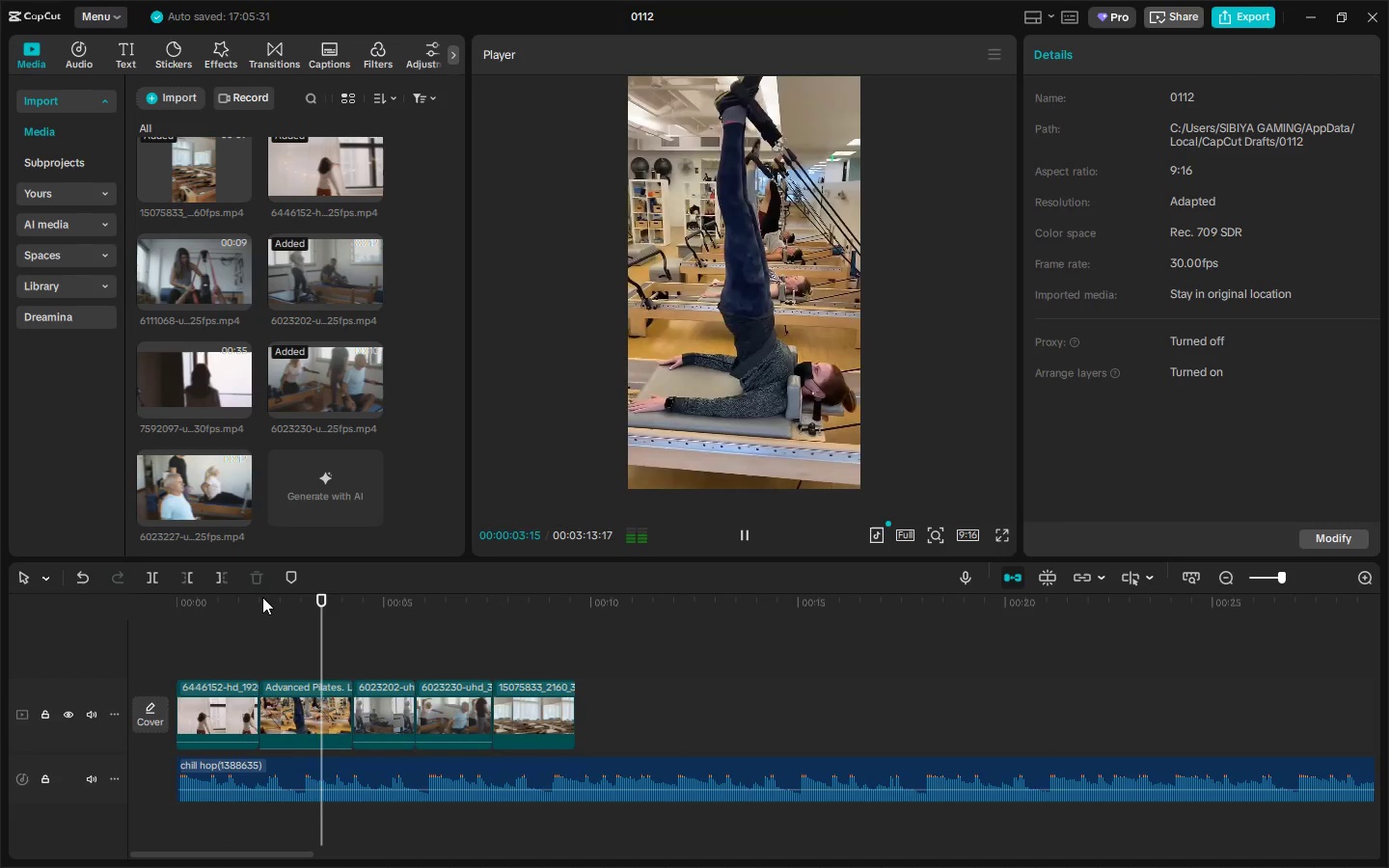 
left_click([798, 607])
 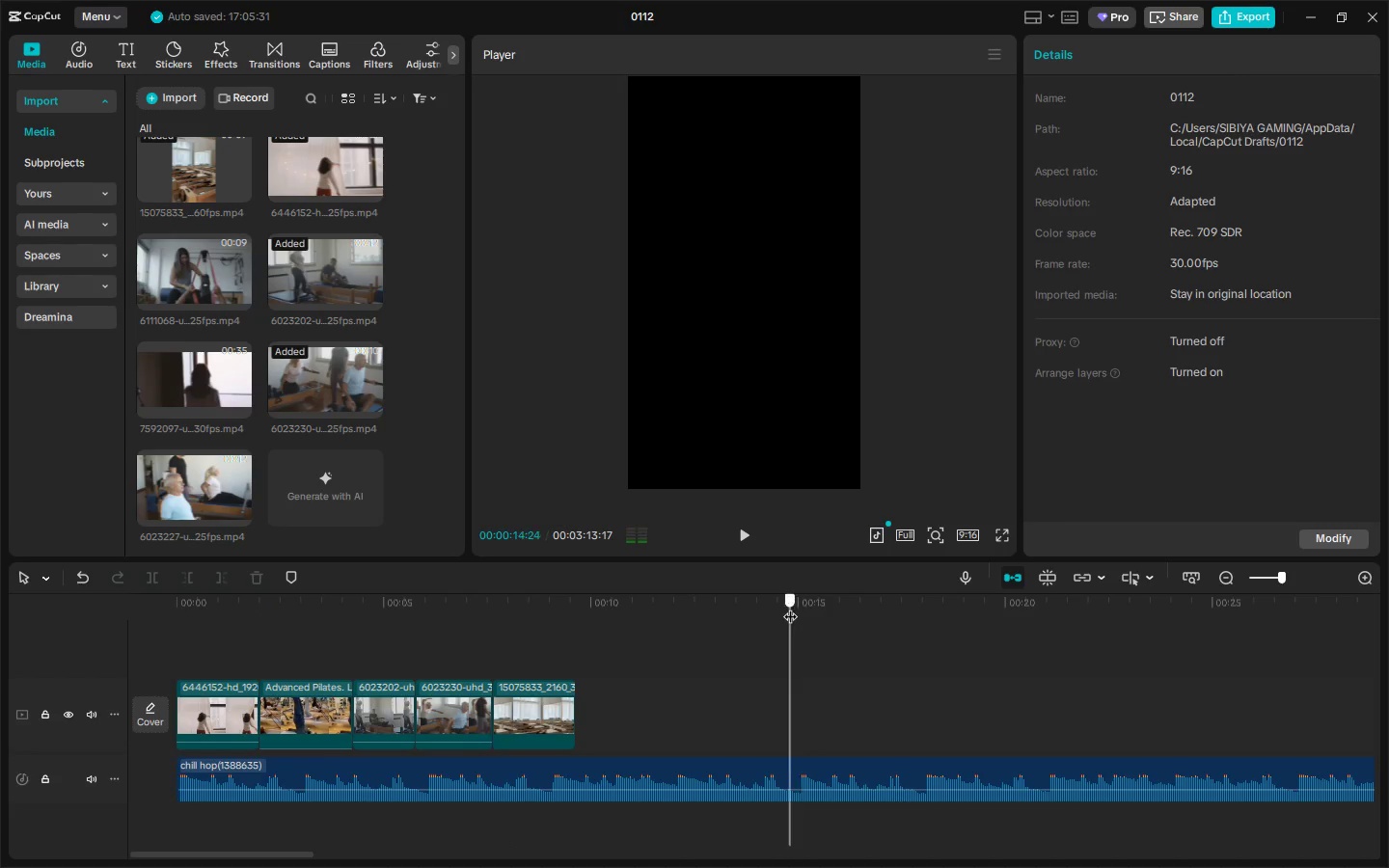 
key(Space)
 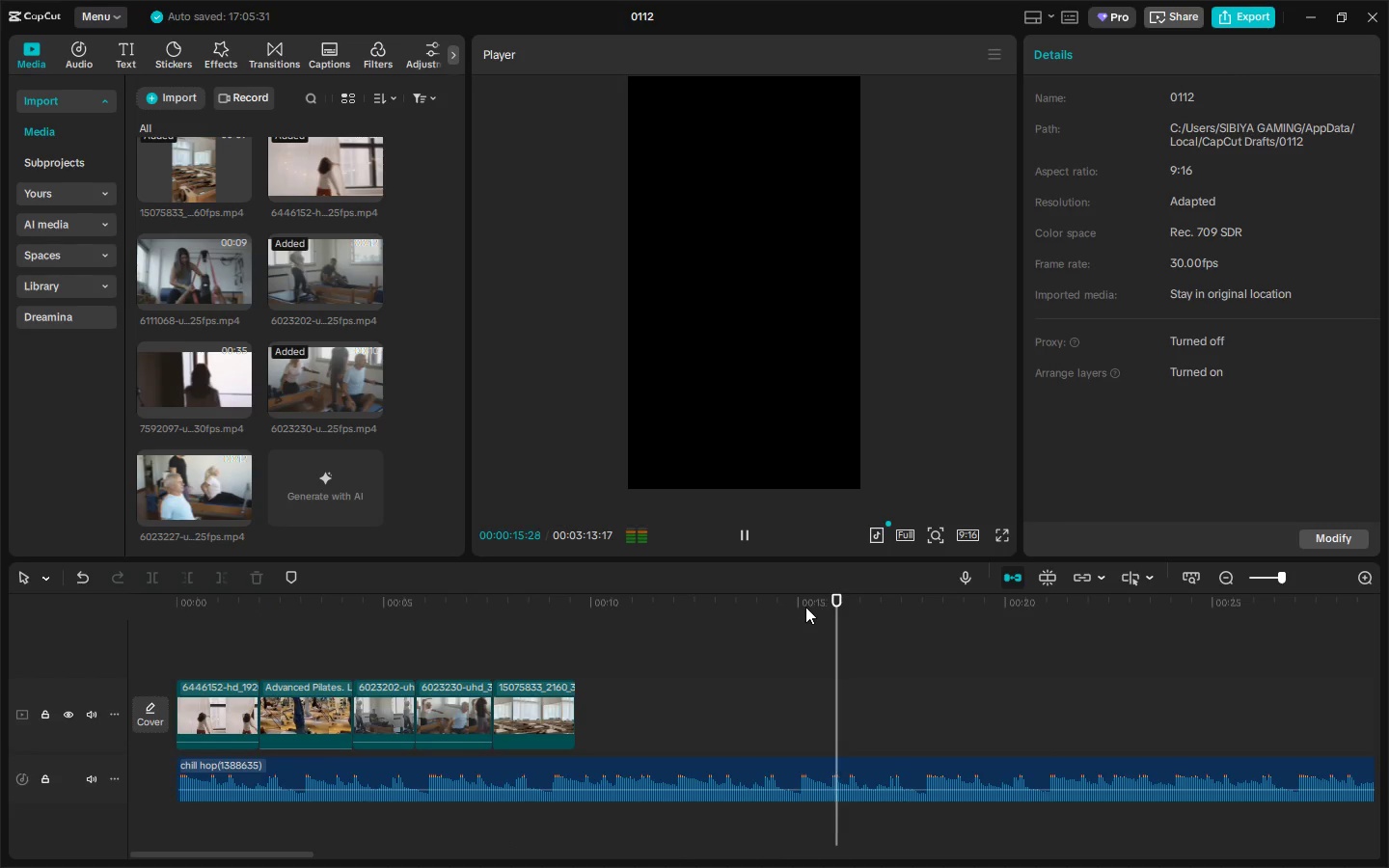 
left_click_drag(start_coordinate=[803, 606], to_coordinate=[202, 593])
 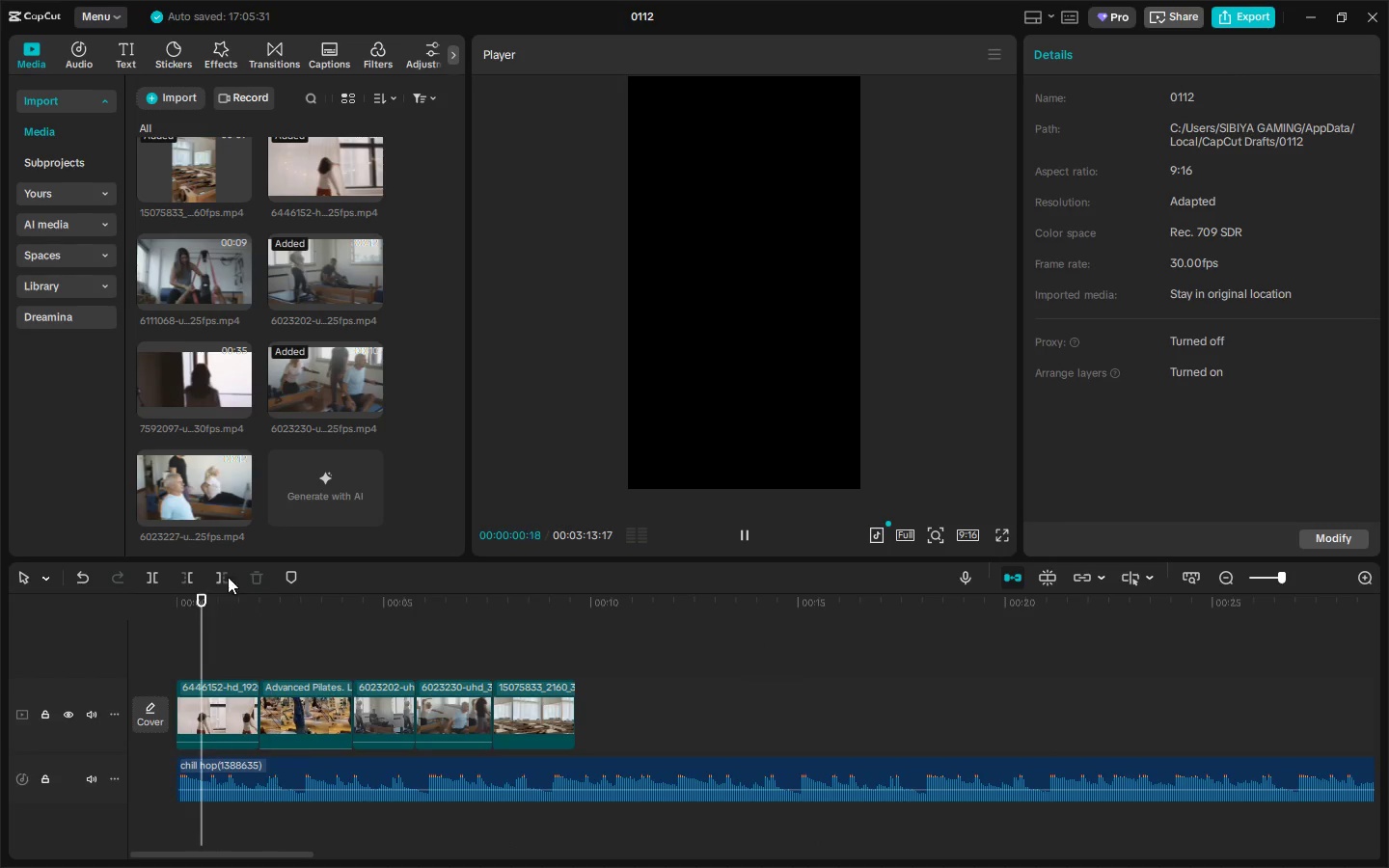 
hold_key(key=Tab, duration=0.39)
 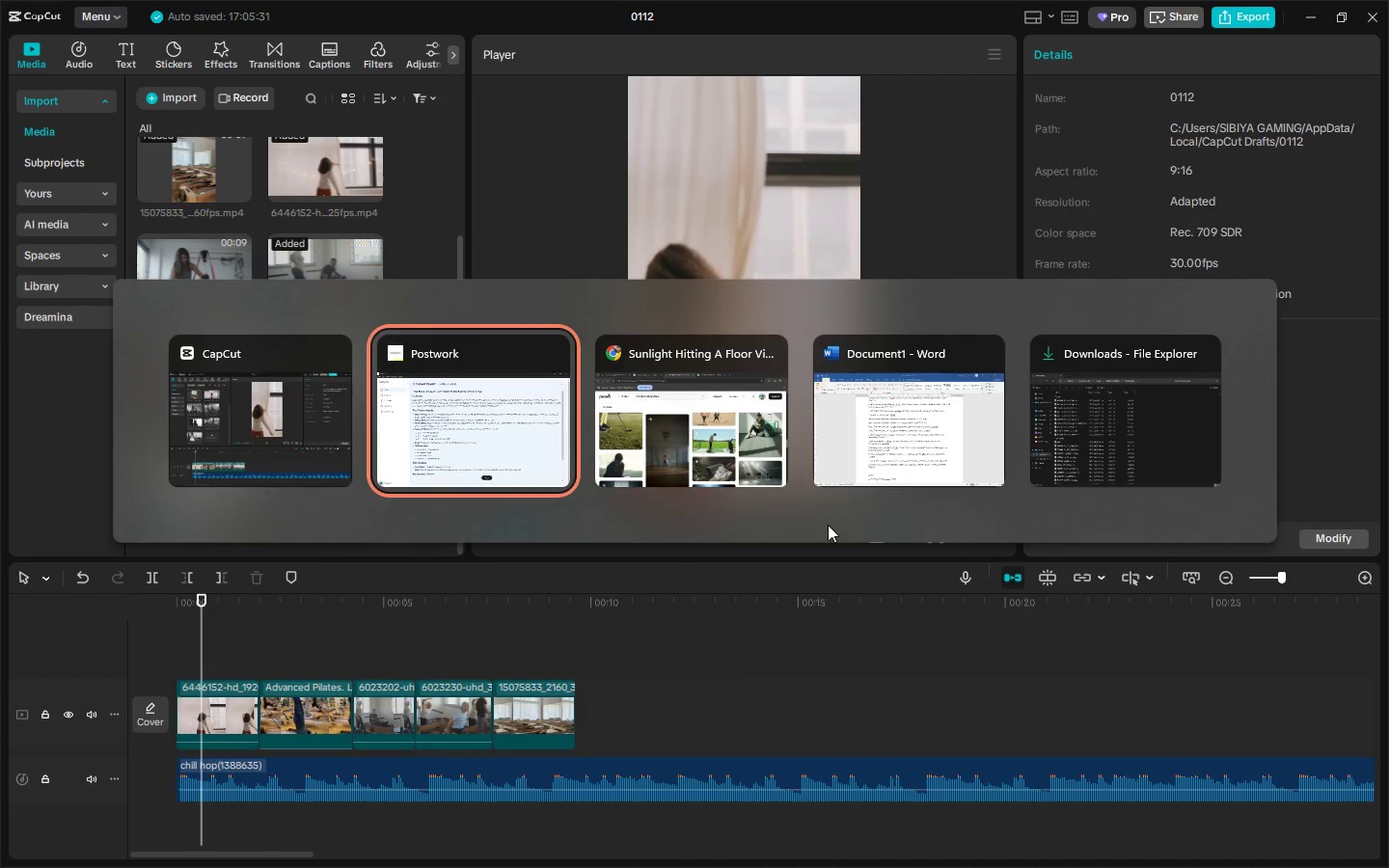 
key(Alt+Tab)
 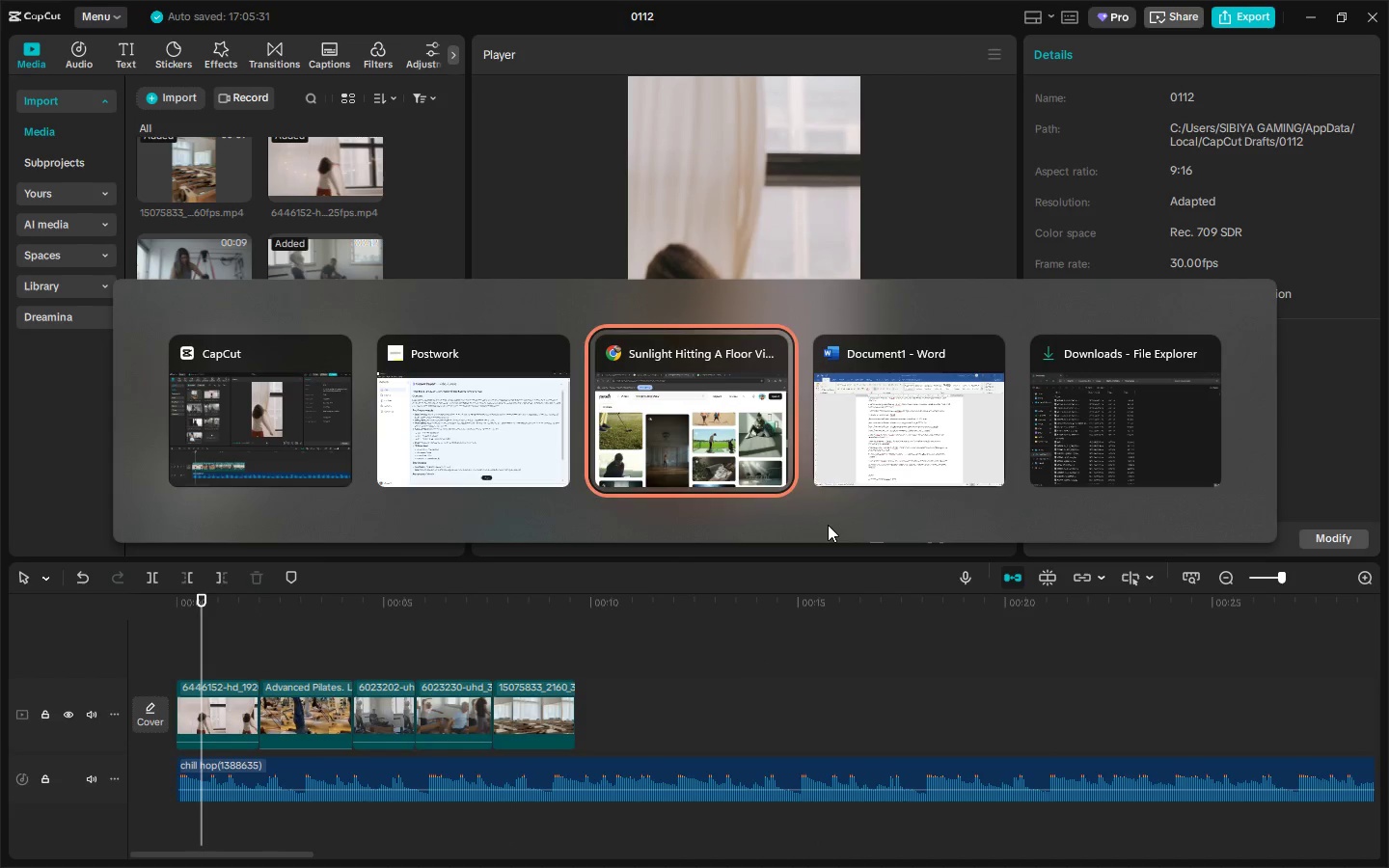 
key(Alt+Tab)
 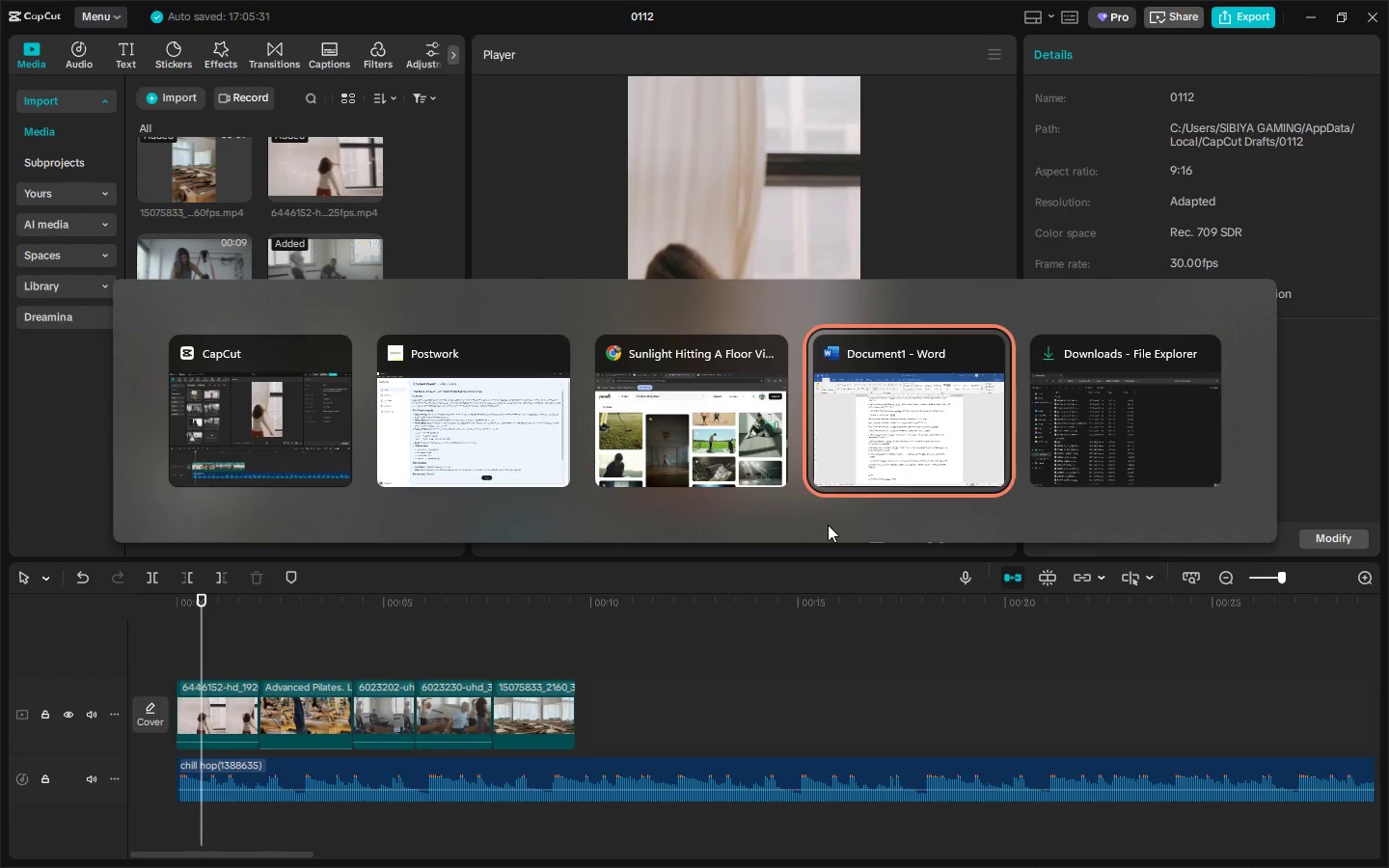 
key(Alt+Tab)
 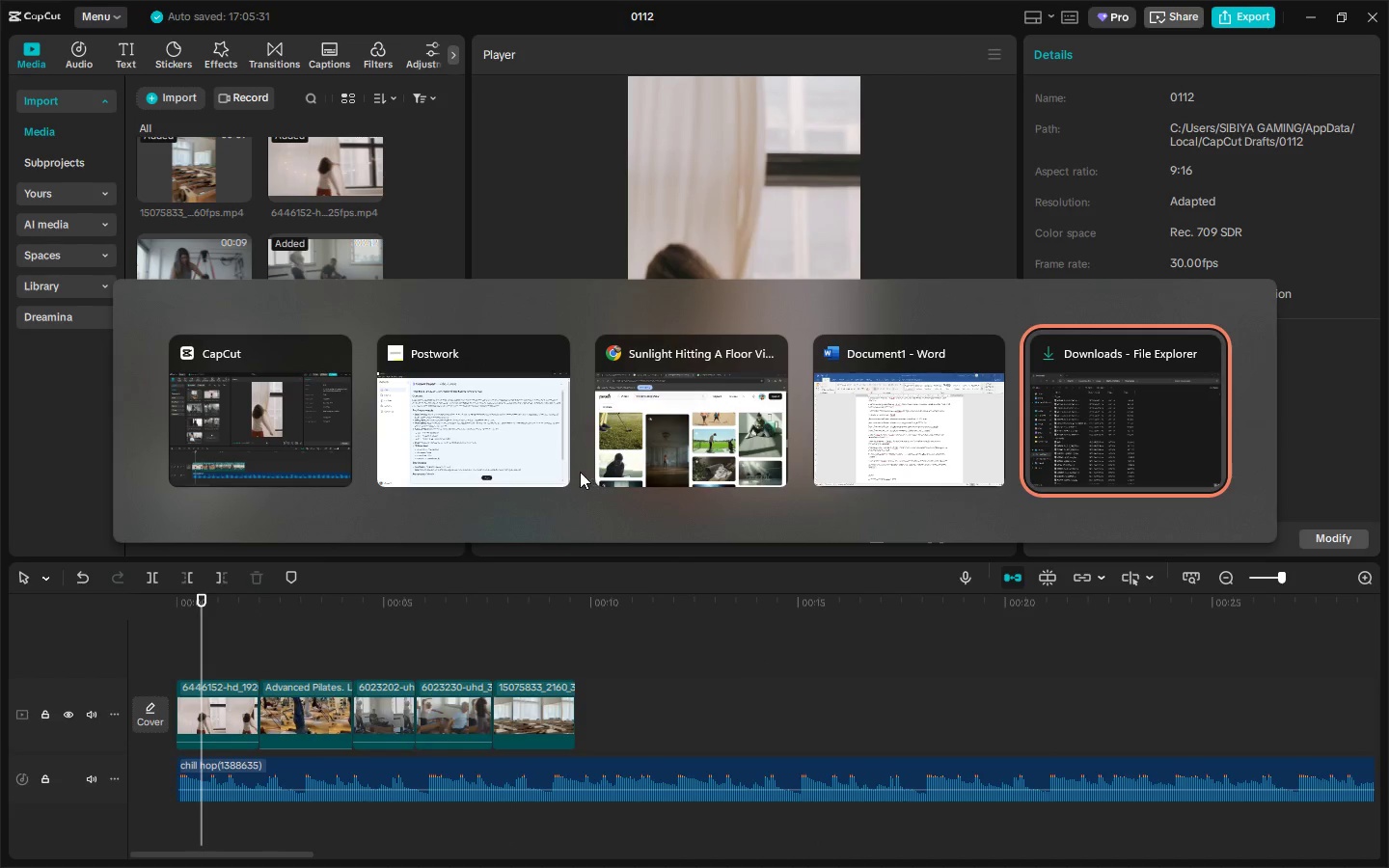 
left_click([508, 455])